 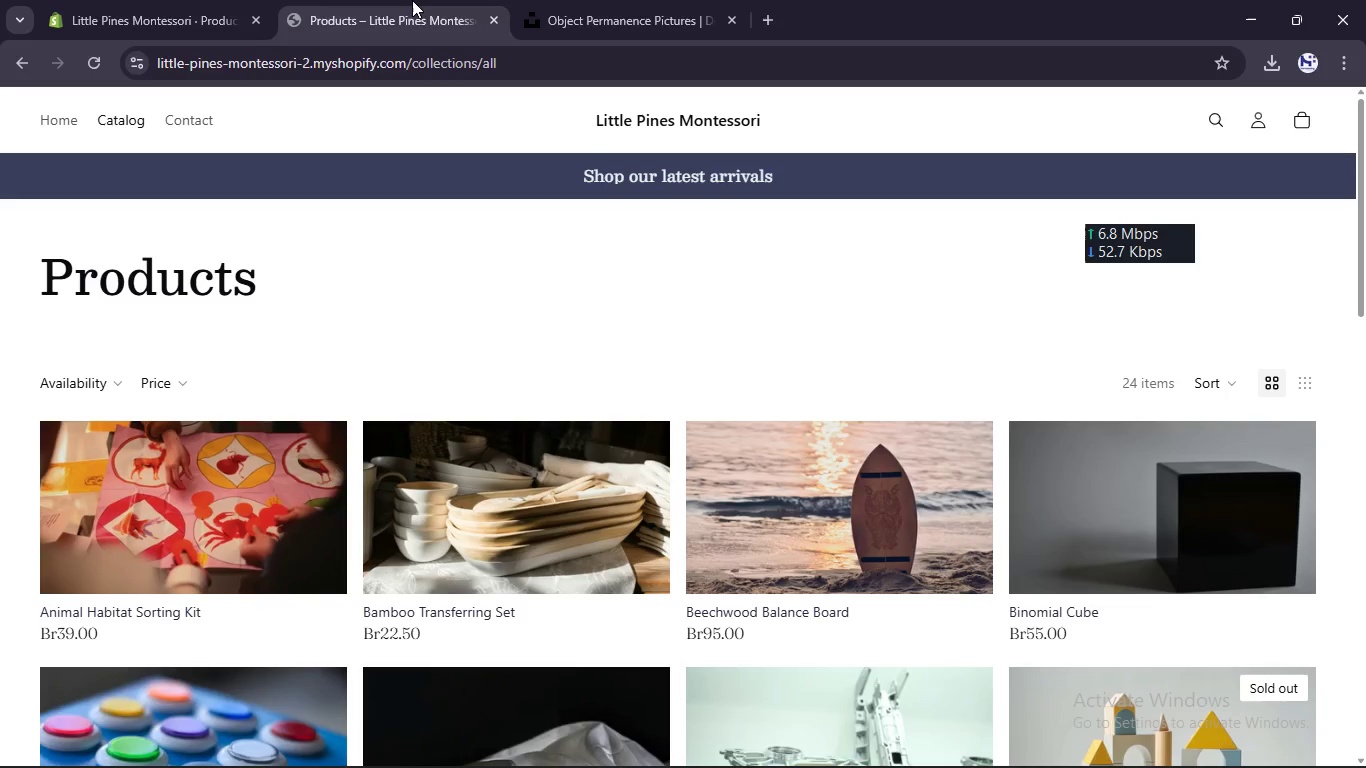 
scroll: coordinate [441, 291], scroll_direction: up, amount: 7.0
 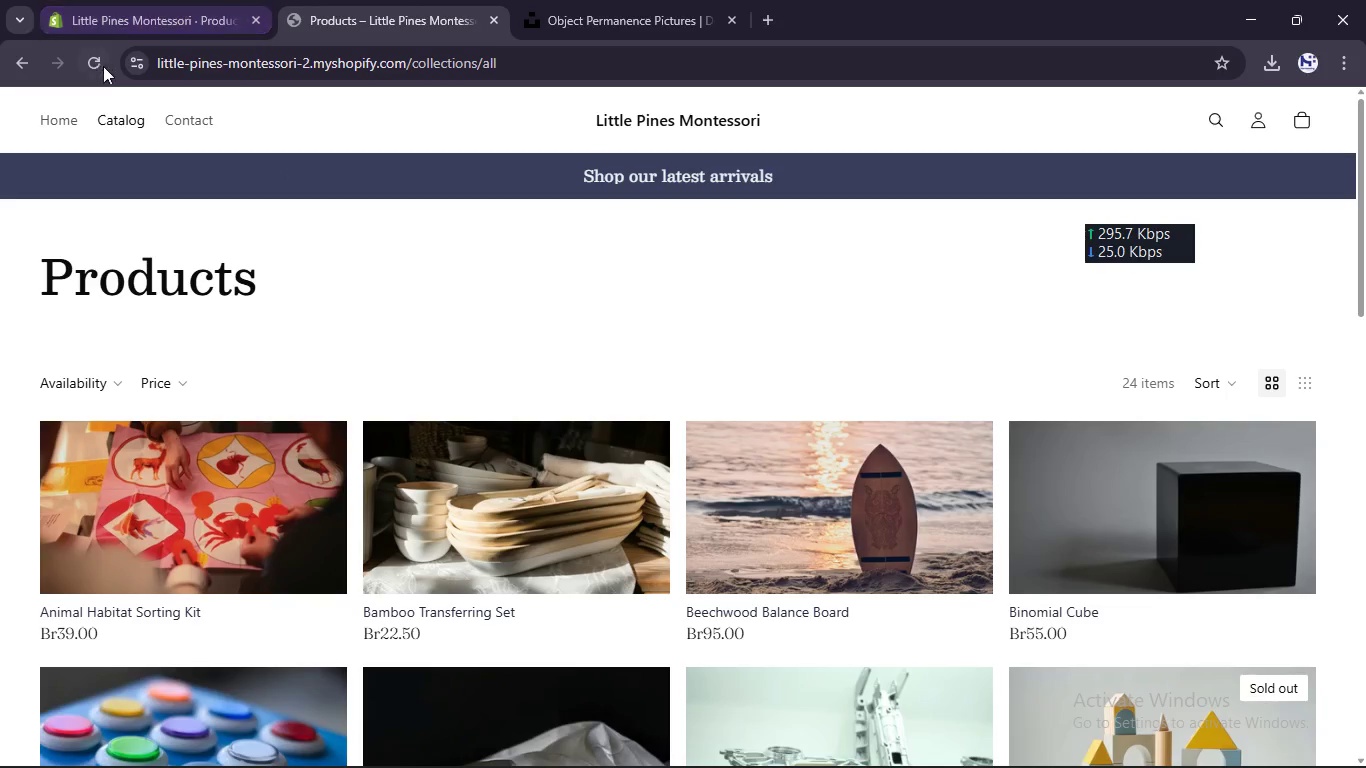 
left_click([103, 72])
 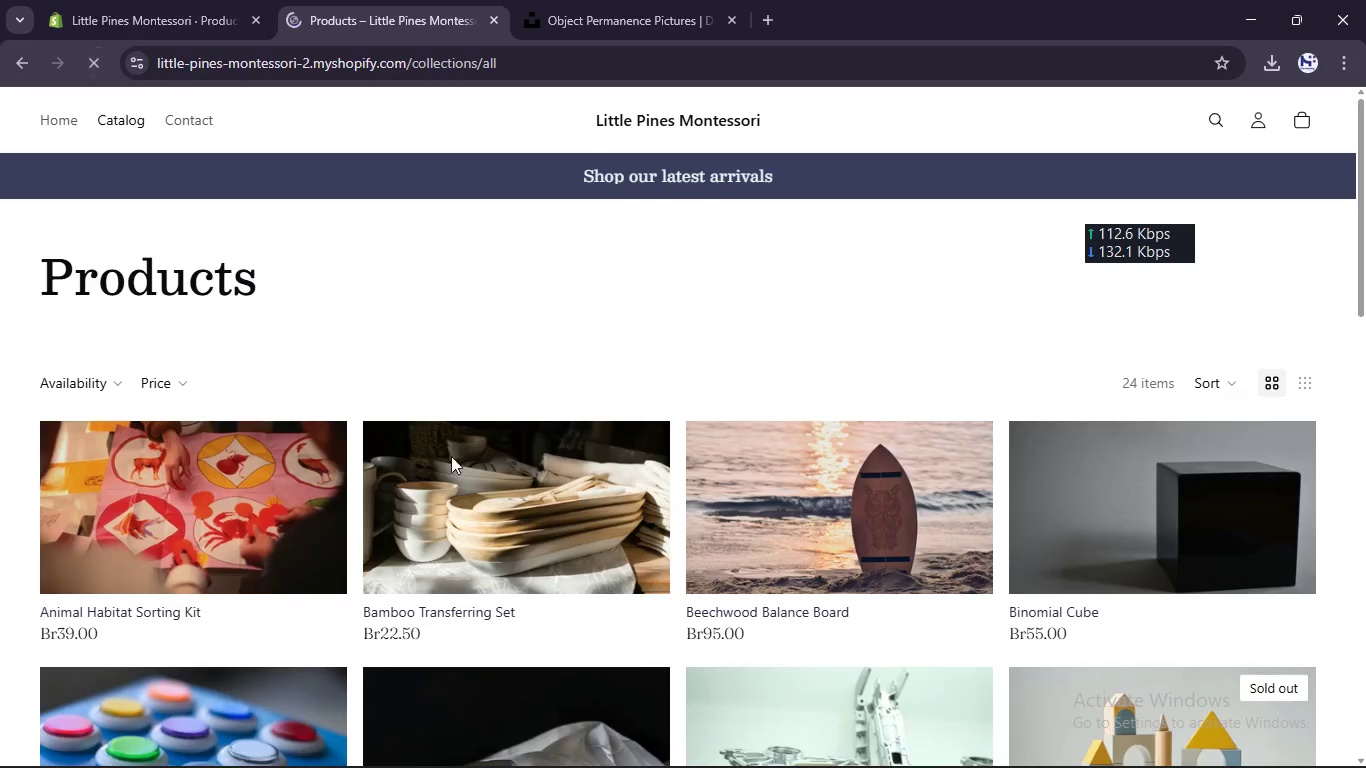 
scroll: coordinate [451, 456], scroll_direction: none, amount: 0.0
 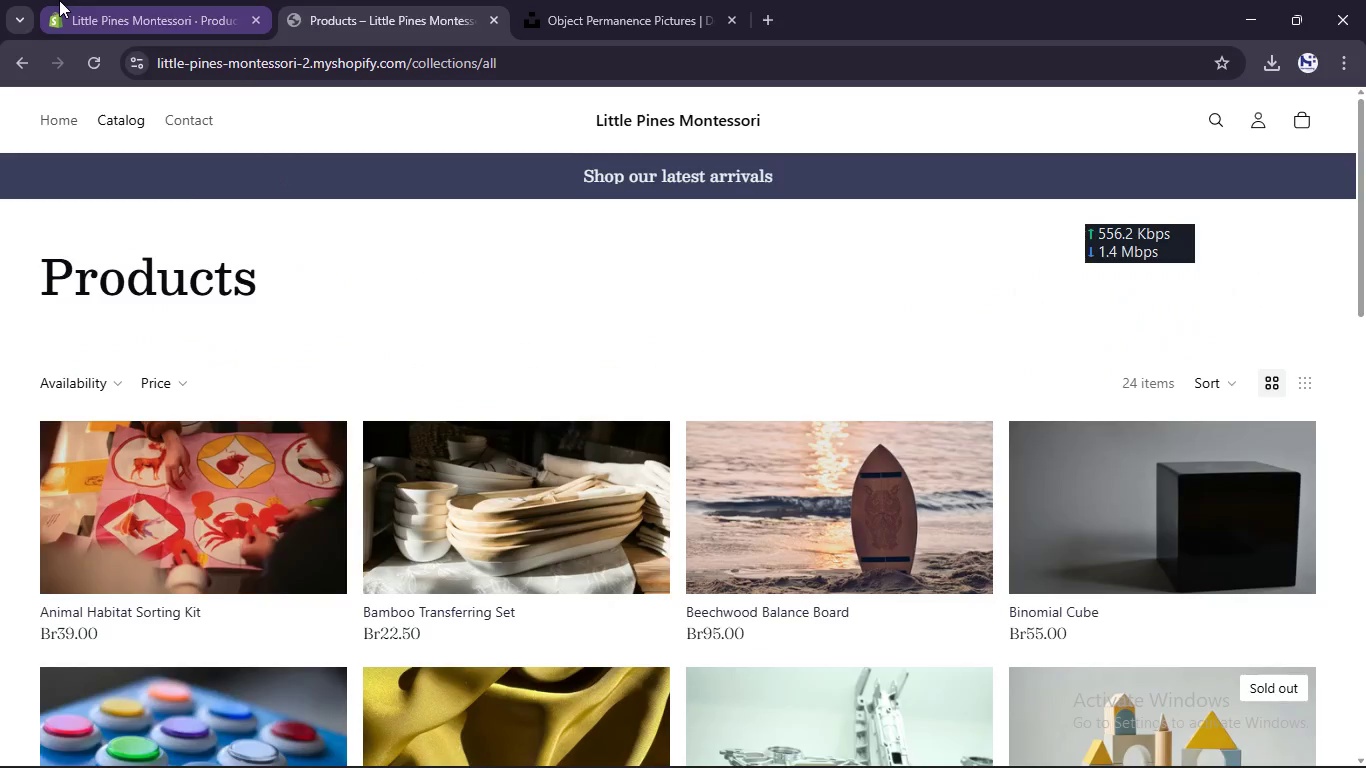 
left_click([59, 0])
 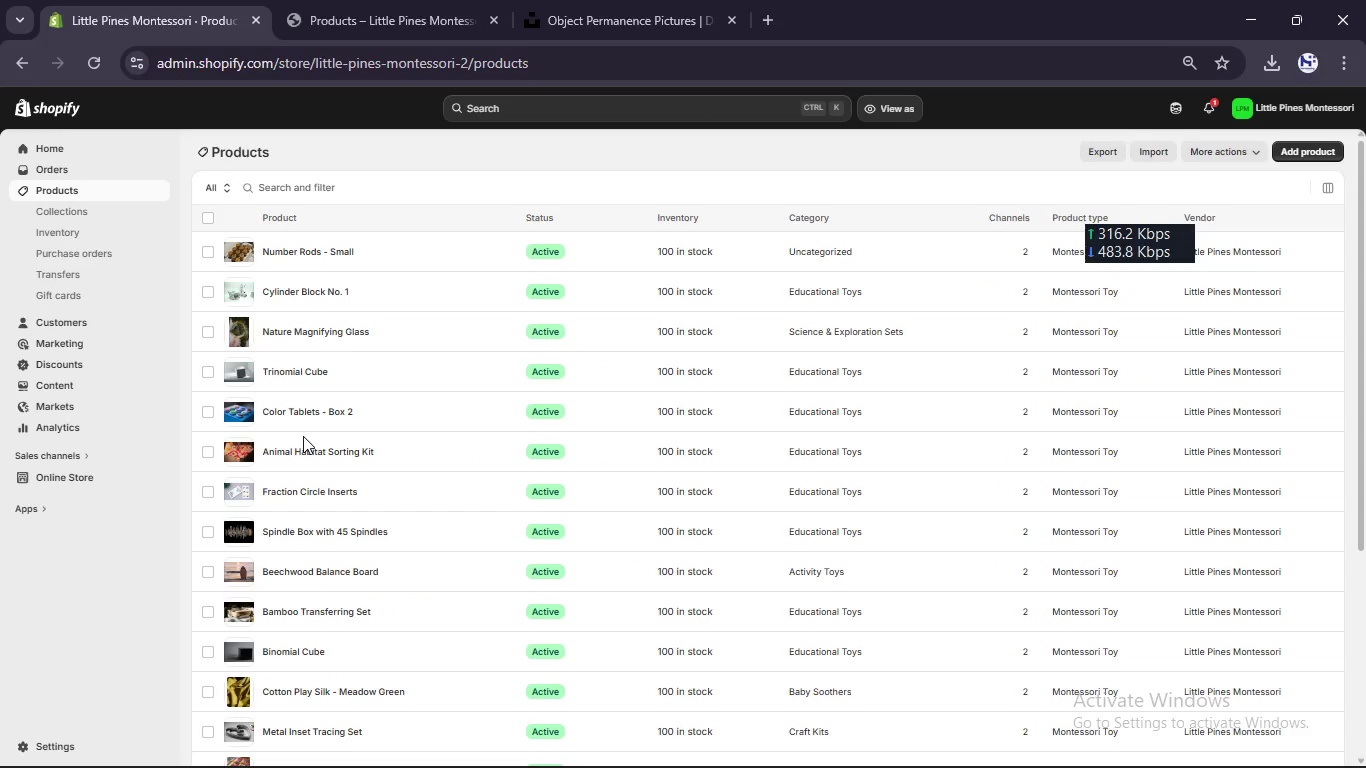 
scroll: coordinate [303, 436], scroll_direction: up, amount: 9.0
 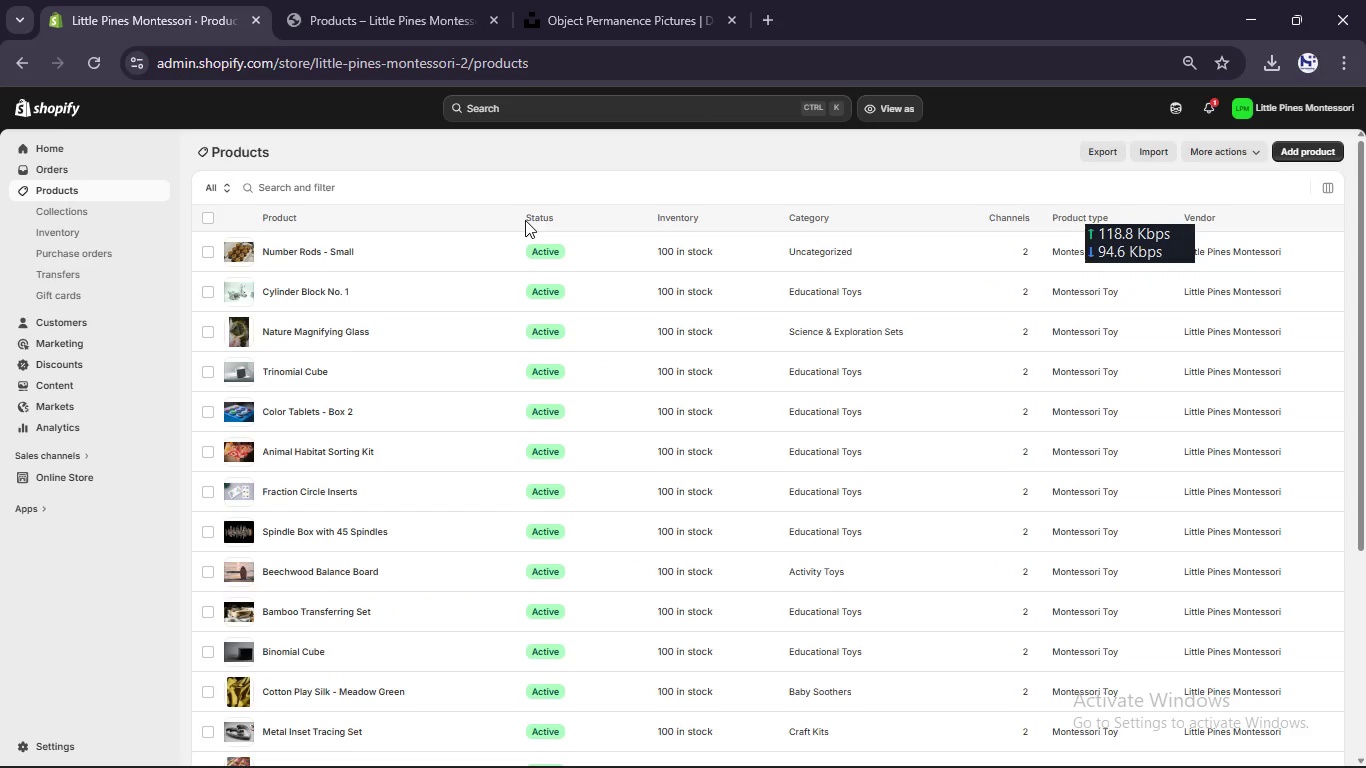 
wait(5.04)
 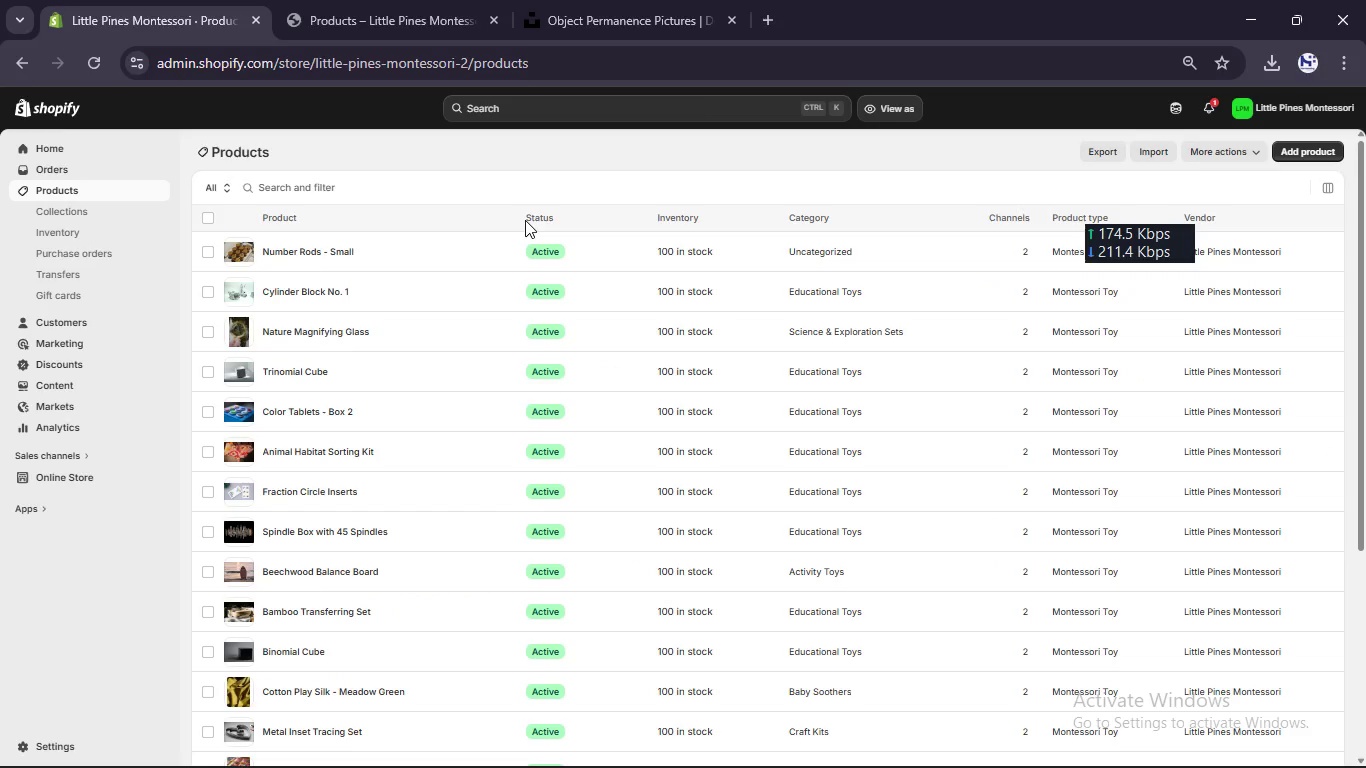 
scroll: coordinate [1016, 486], scroll_direction: up, amount: 10.0
 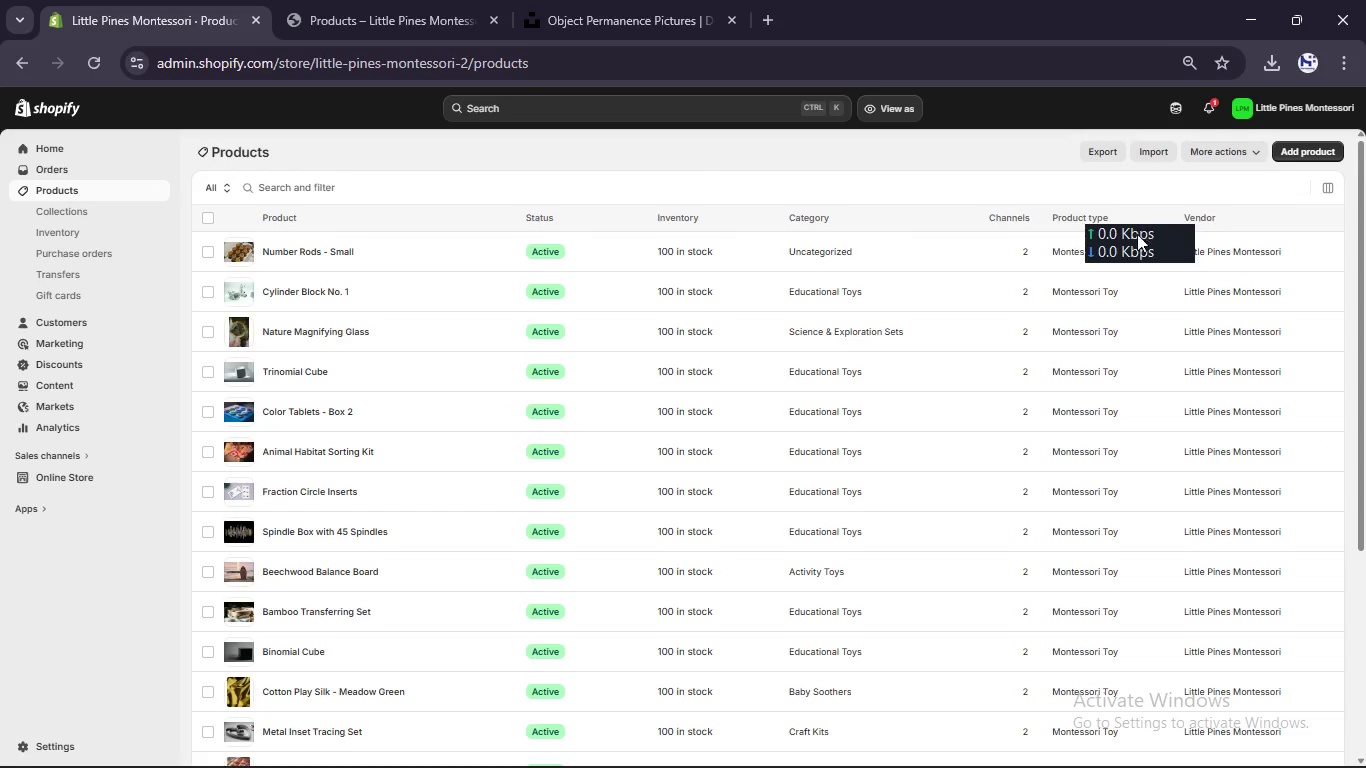 
left_click_drag(start_coordinate=[1136, 239], to_coordinate=[1222, 19])
 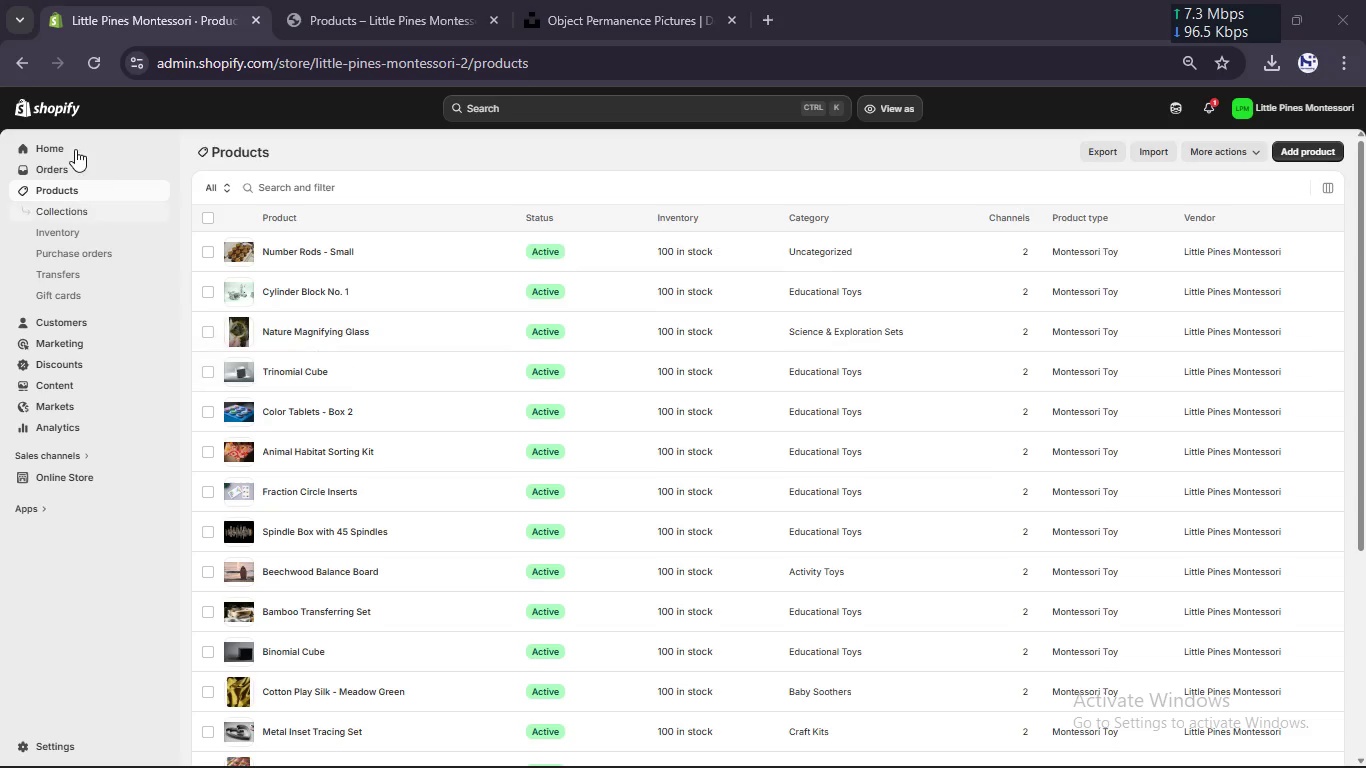 
left_click([70, 149])
 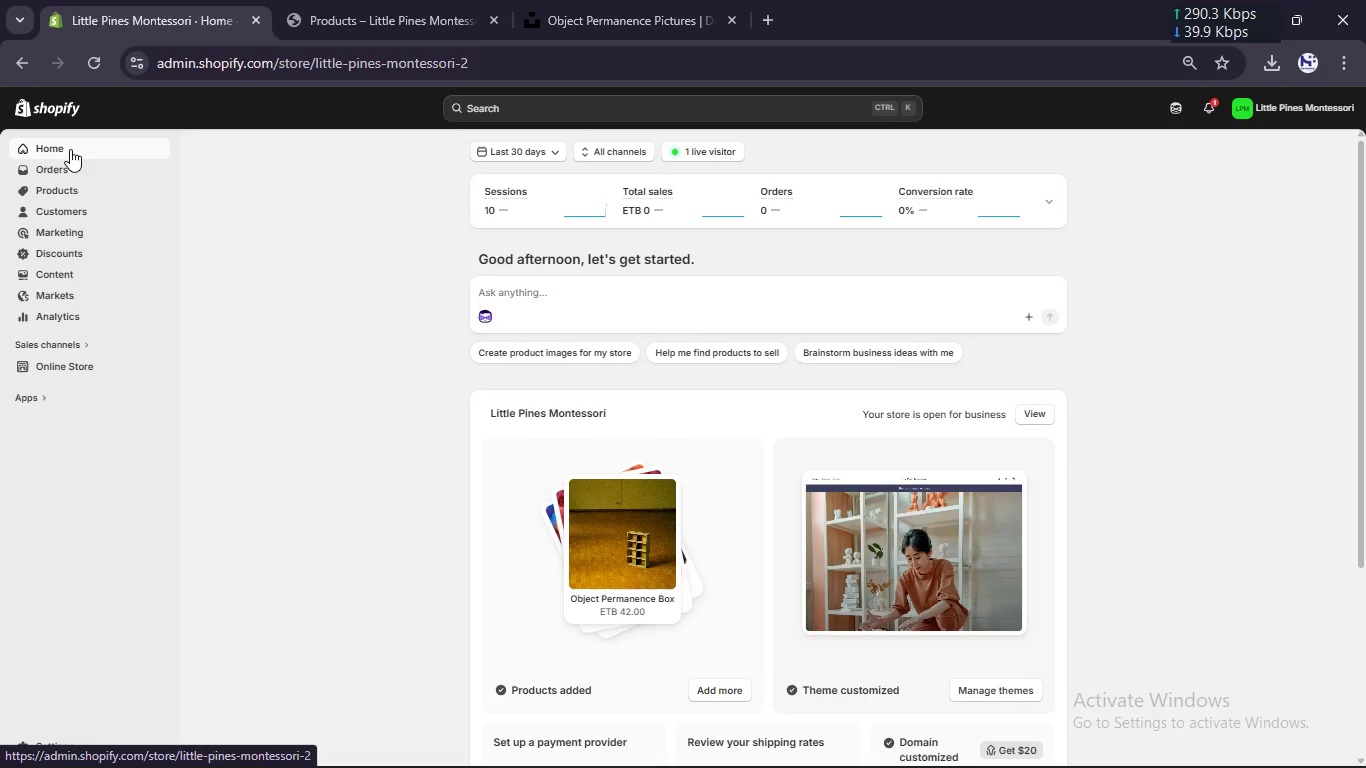 
wait(7.52)
 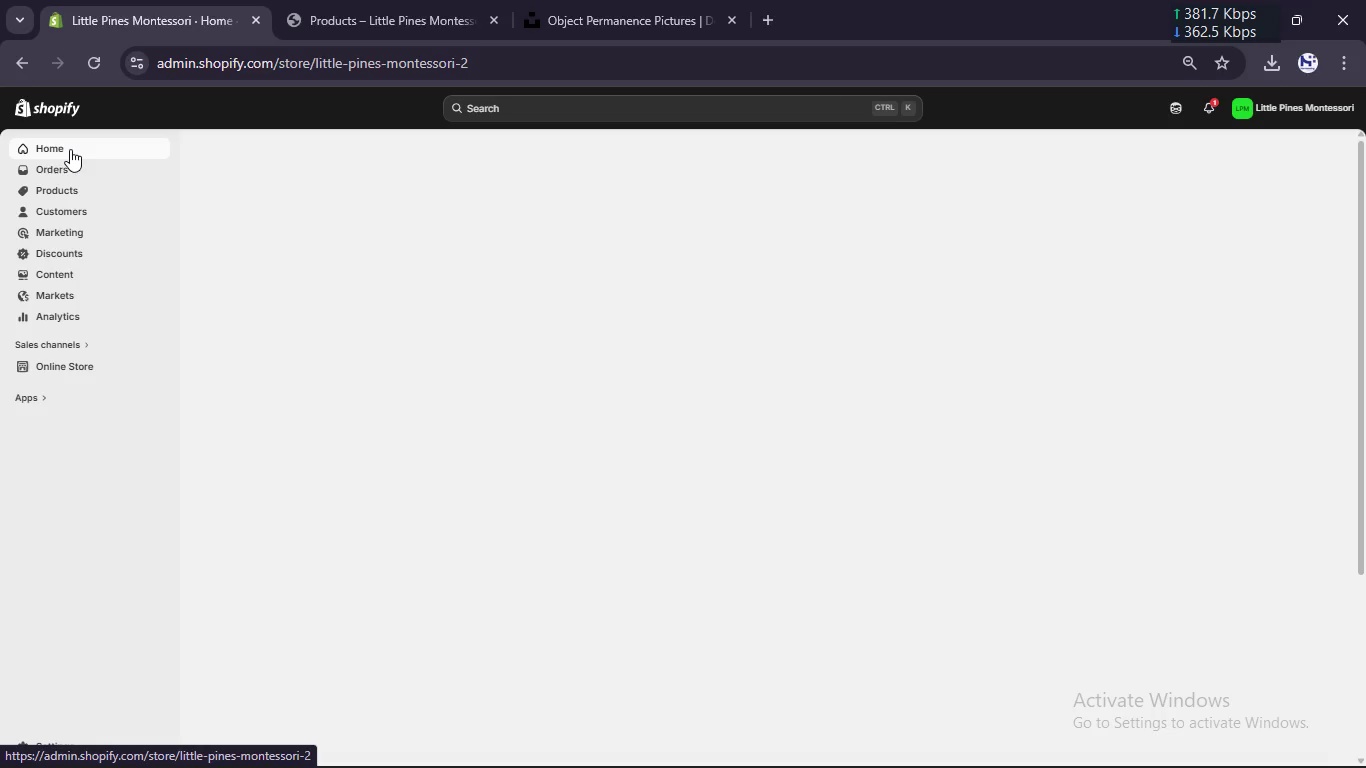 
scroll: coordinate [653, 354], scroll_direction: up, amount: 4.0
 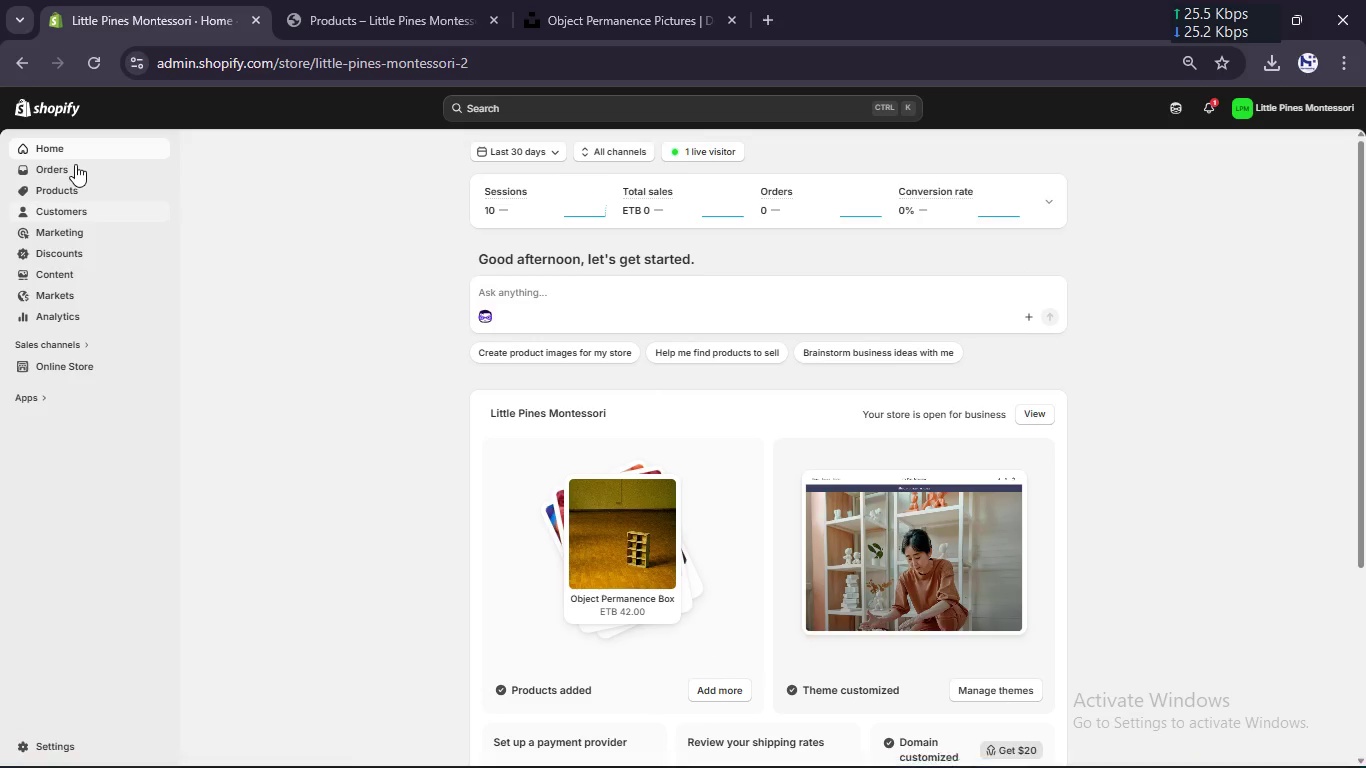 
left_click([75, 172])
 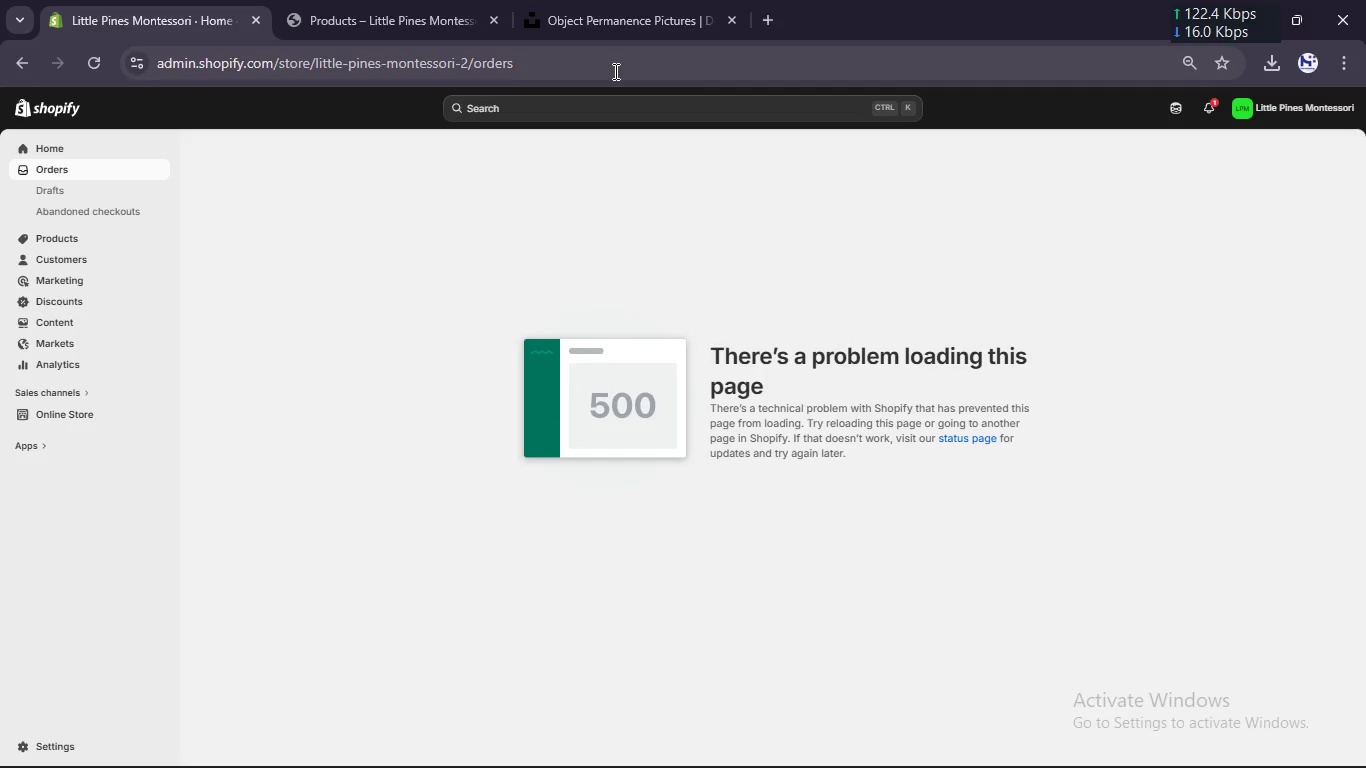 
left_click([51, 238])
 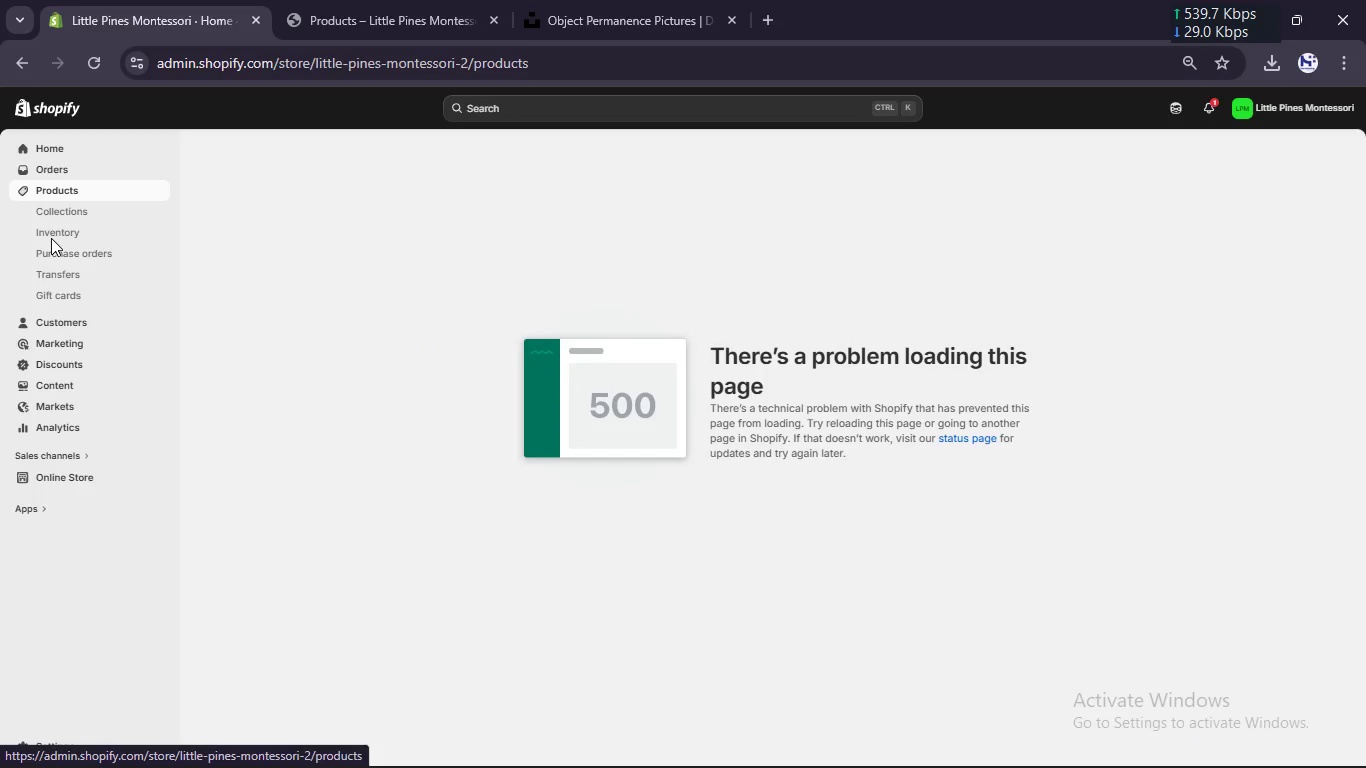 
mouse_move([56, 274])
 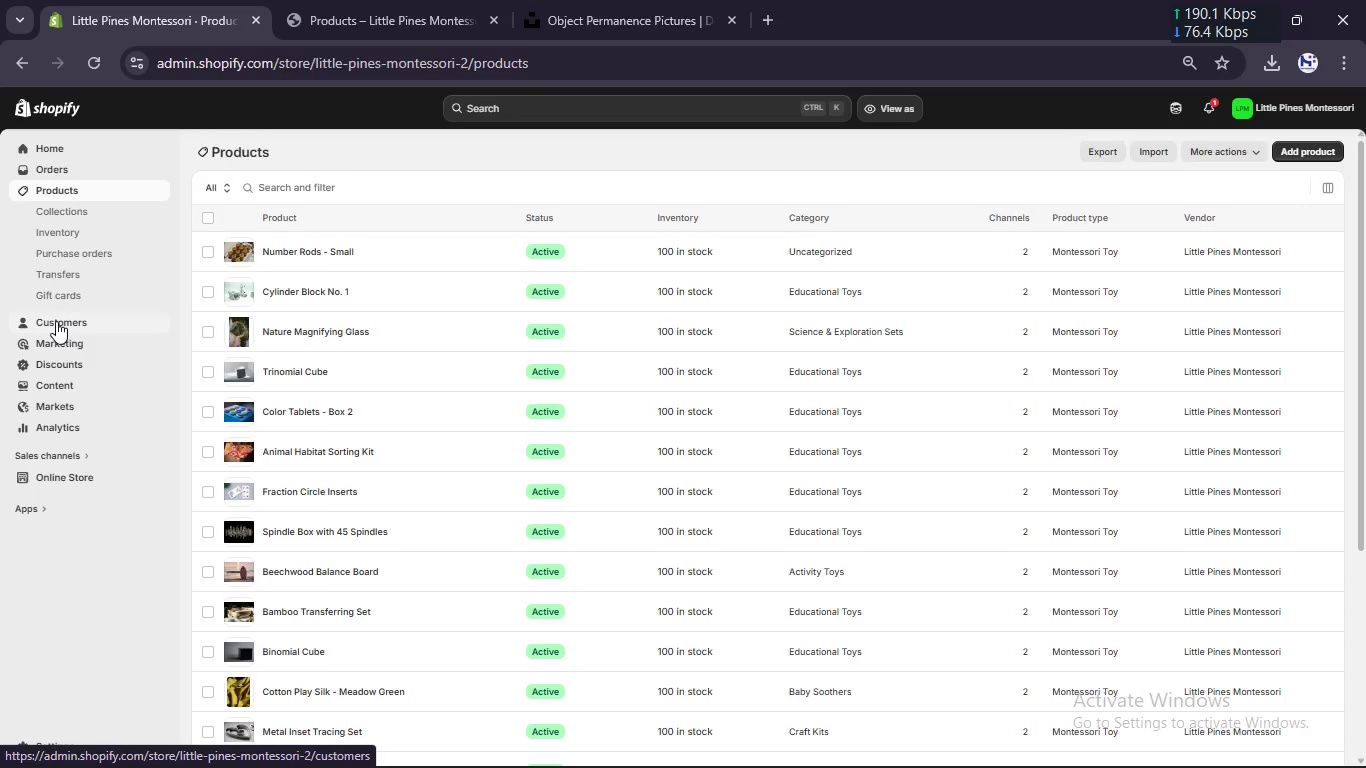 
left_click([56, 321])
 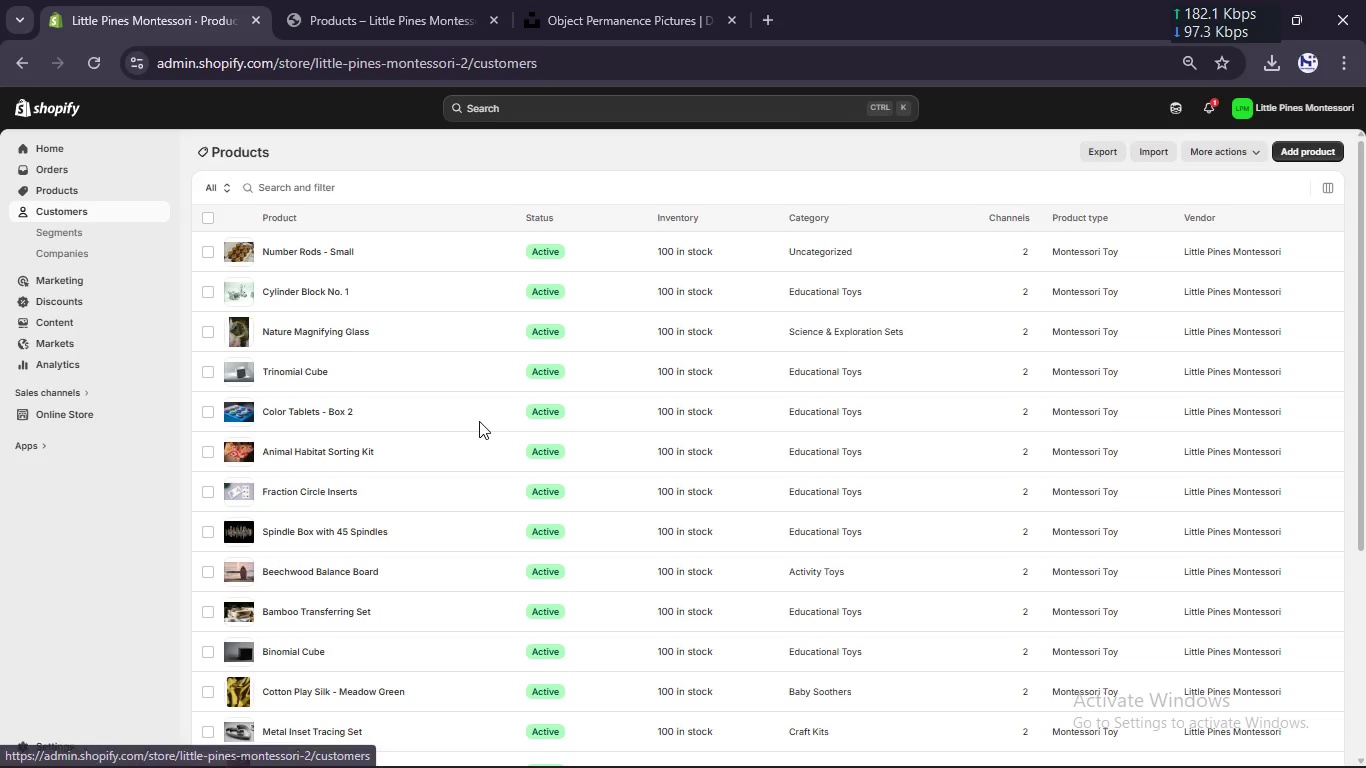 
scroll: coordinate [479, 421], scroll_direction: down, amount: 5.0
 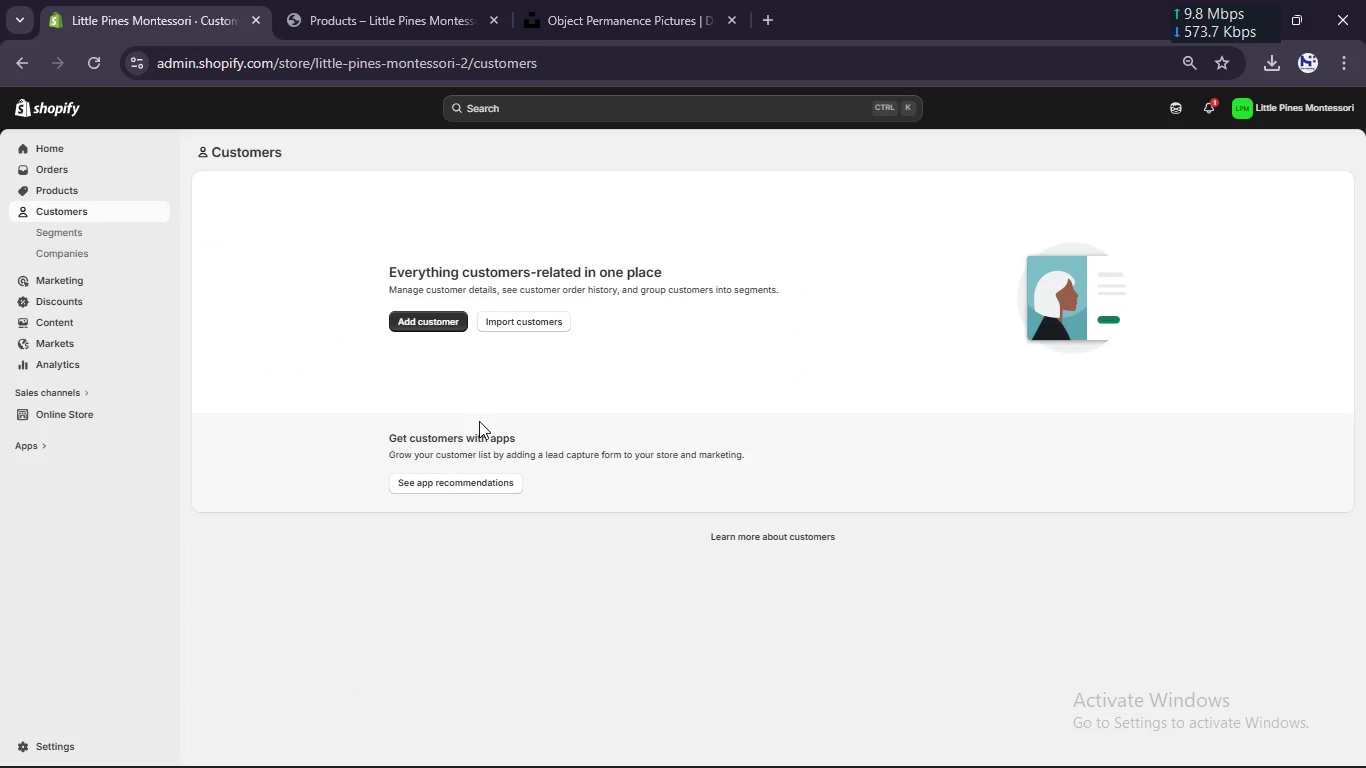 
scroll: coordinate [479, 421], scroll_direction: up, amount: 6.0
 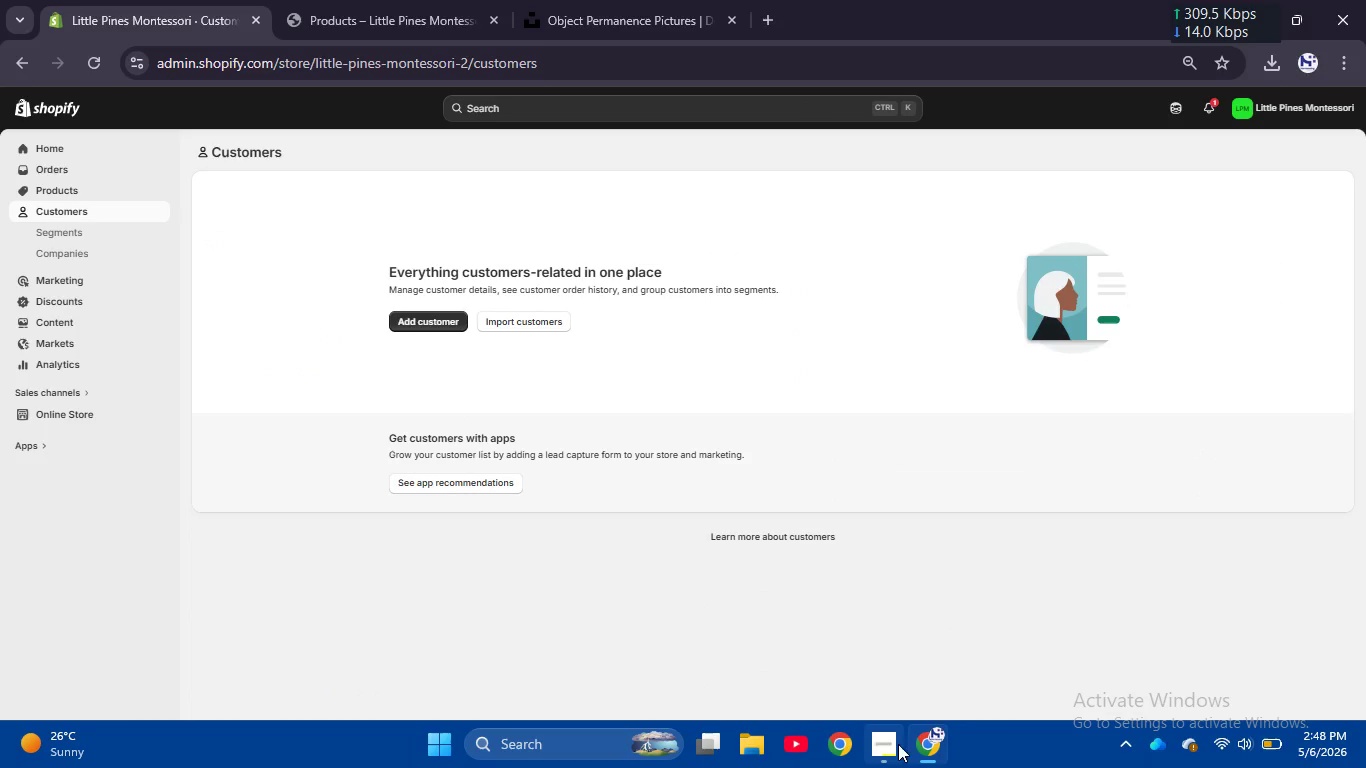 
left_click([831, 767])
 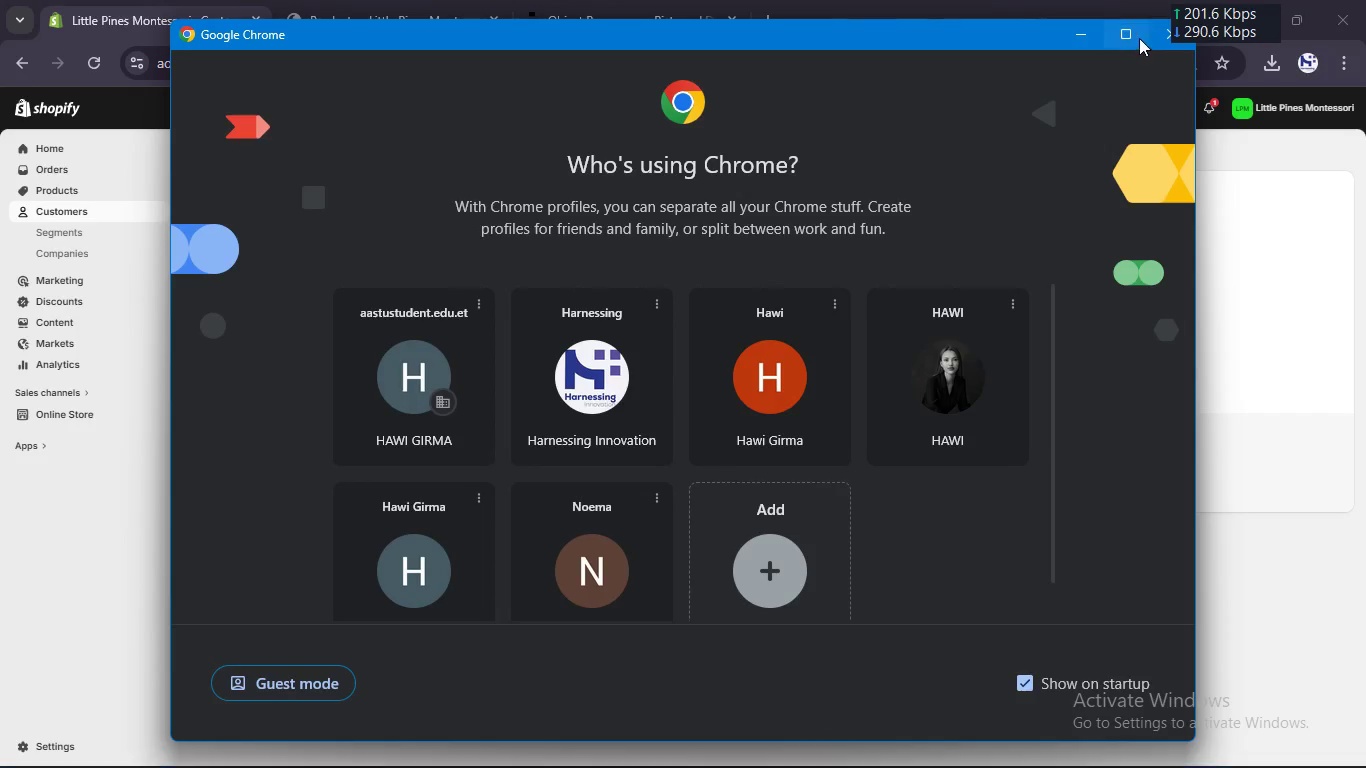 
left_click([1152, 34])
 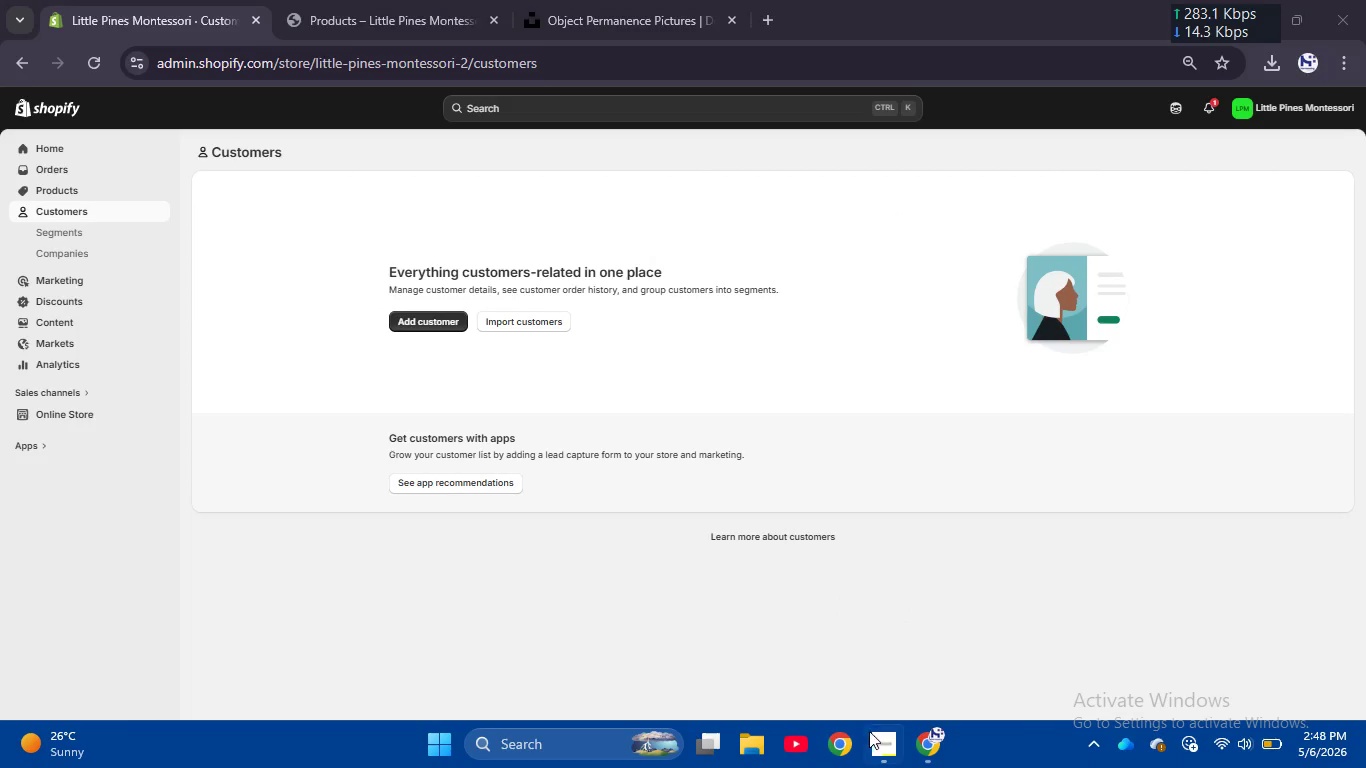 
left_click([871, 737])